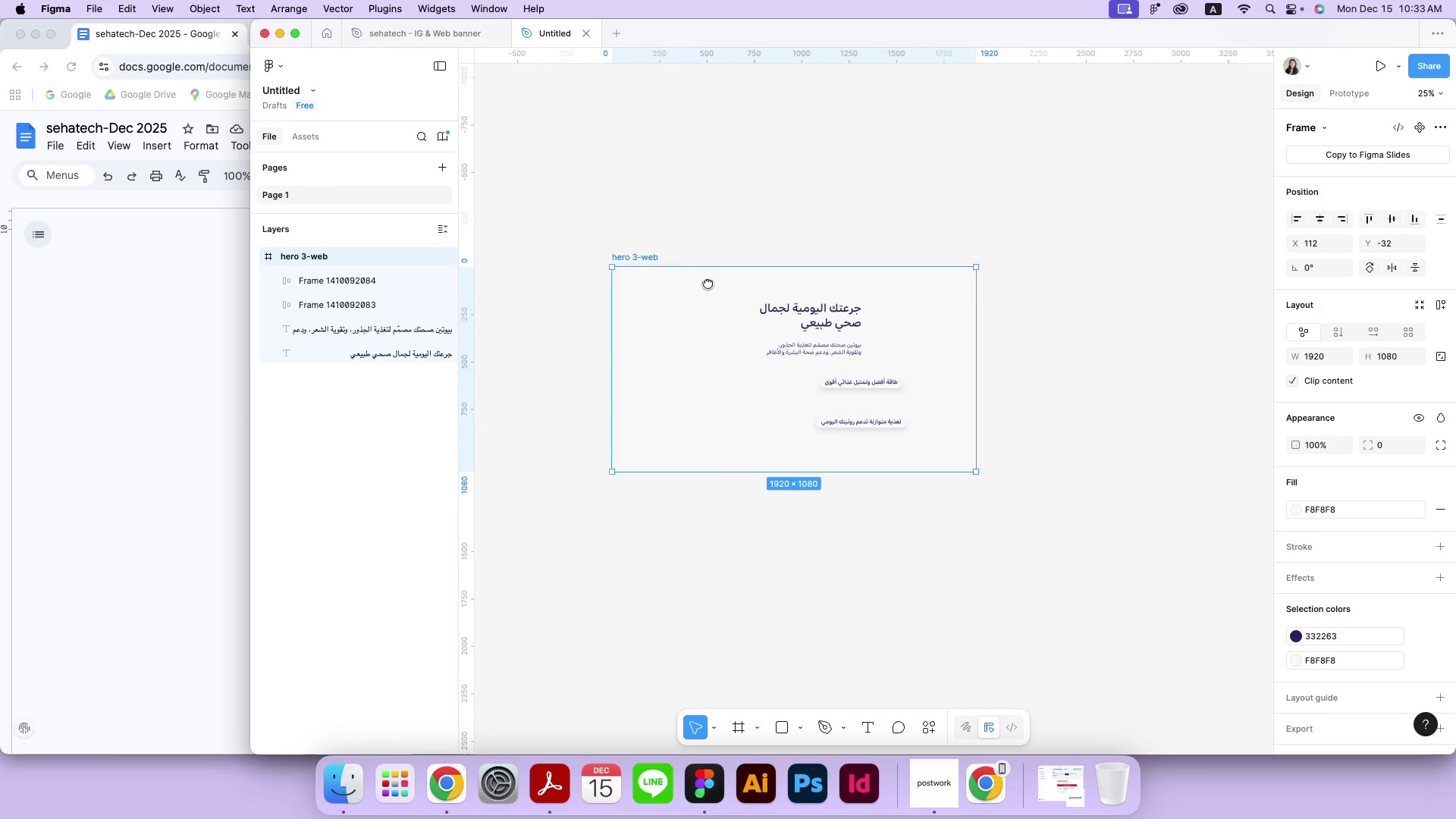 
left_click_drag(start_coordinate=[848, 331], to_coordinate=[708, 283])